 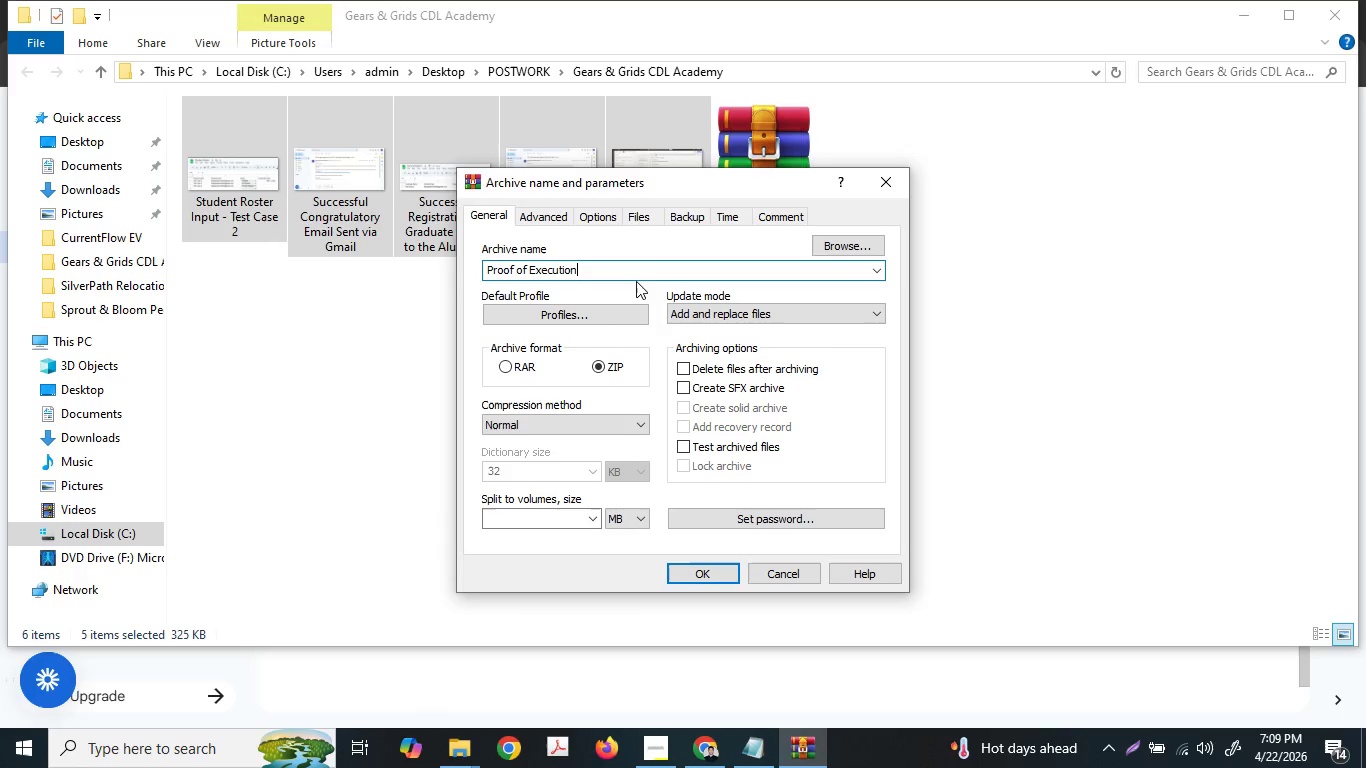 
key(Control+V)
 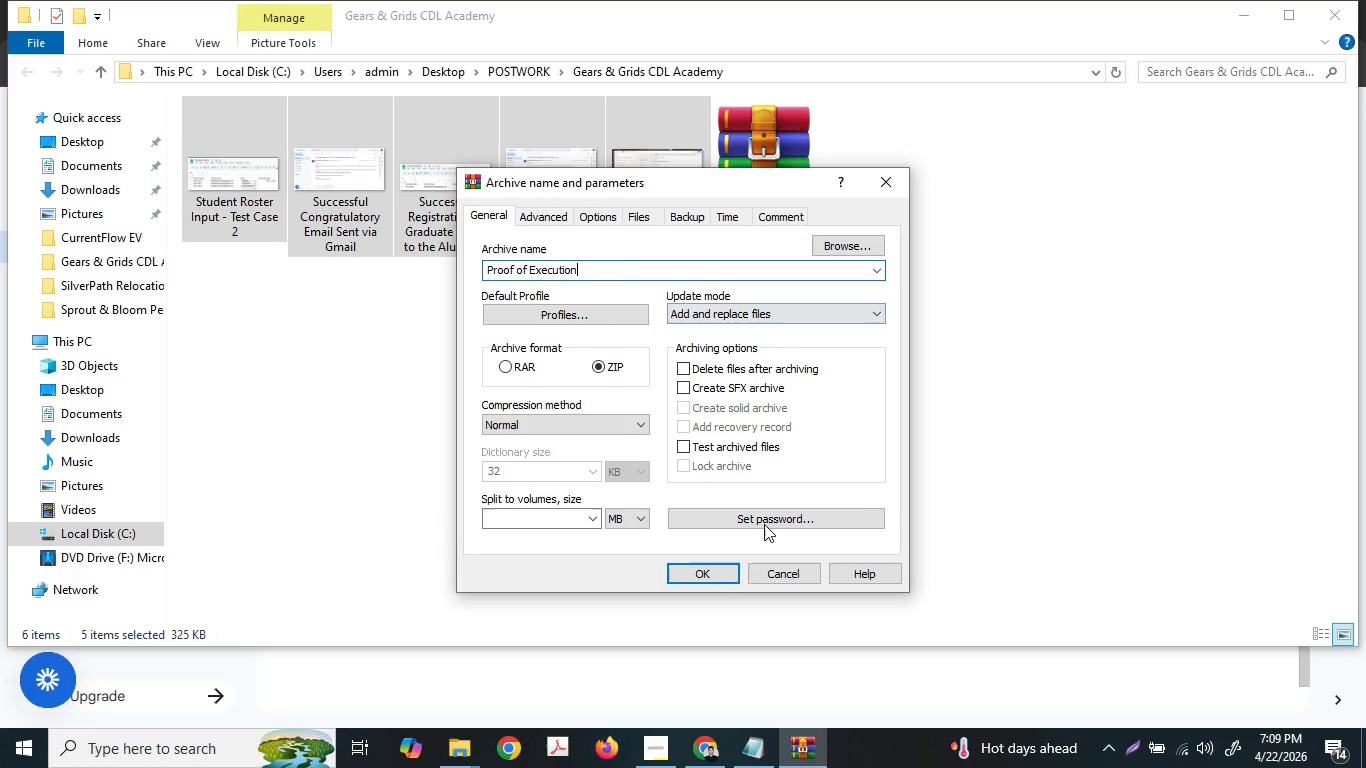 
left_click([727, 581])
 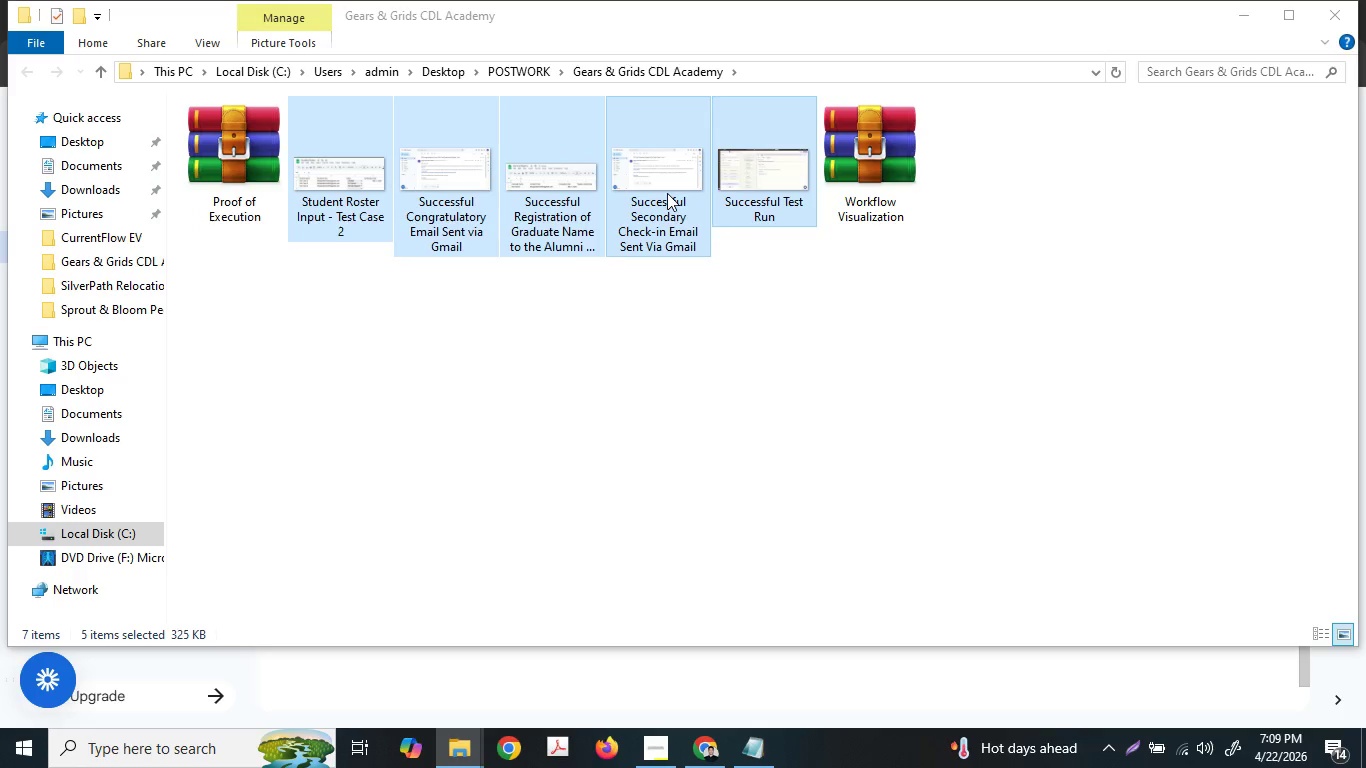 
double_click([762, 189])
 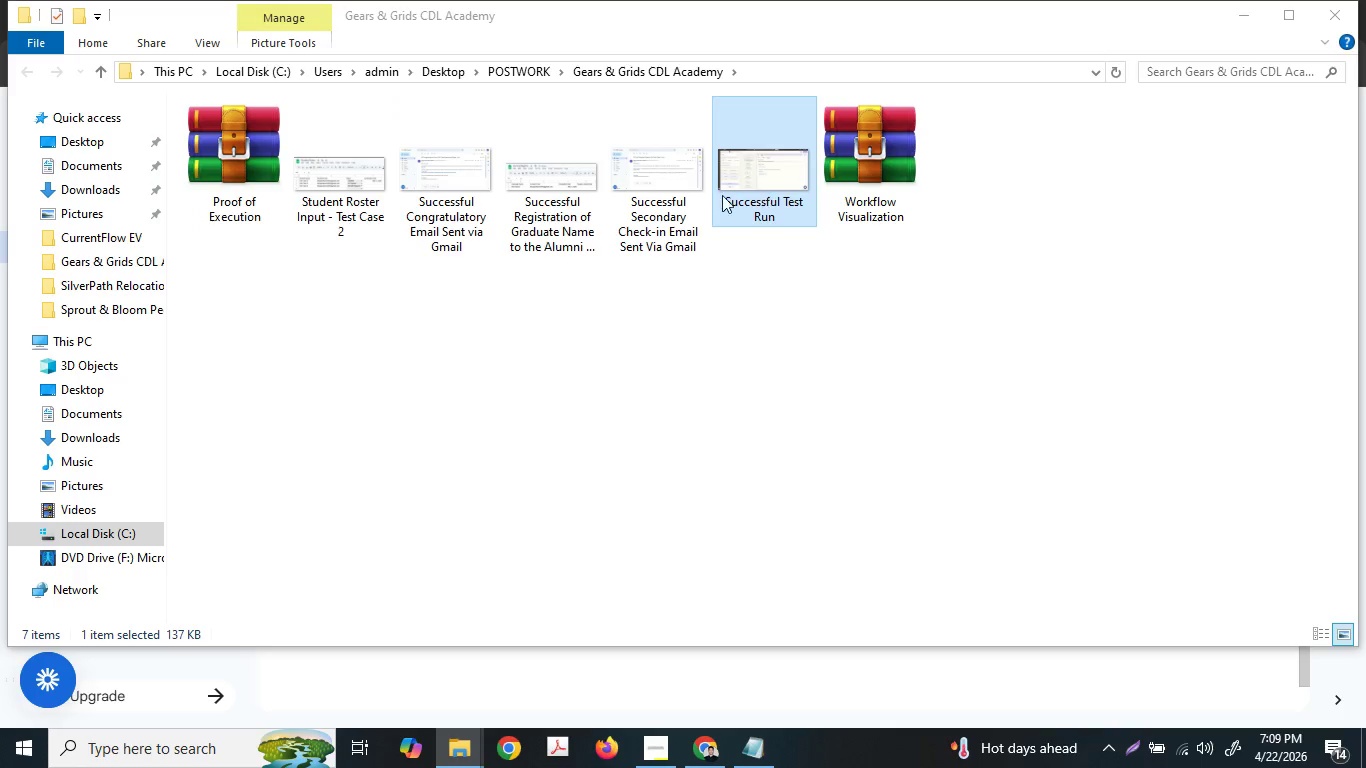 
hold_key(key=ShiftLeft, duration=0.83)
left_click([388, 203])
 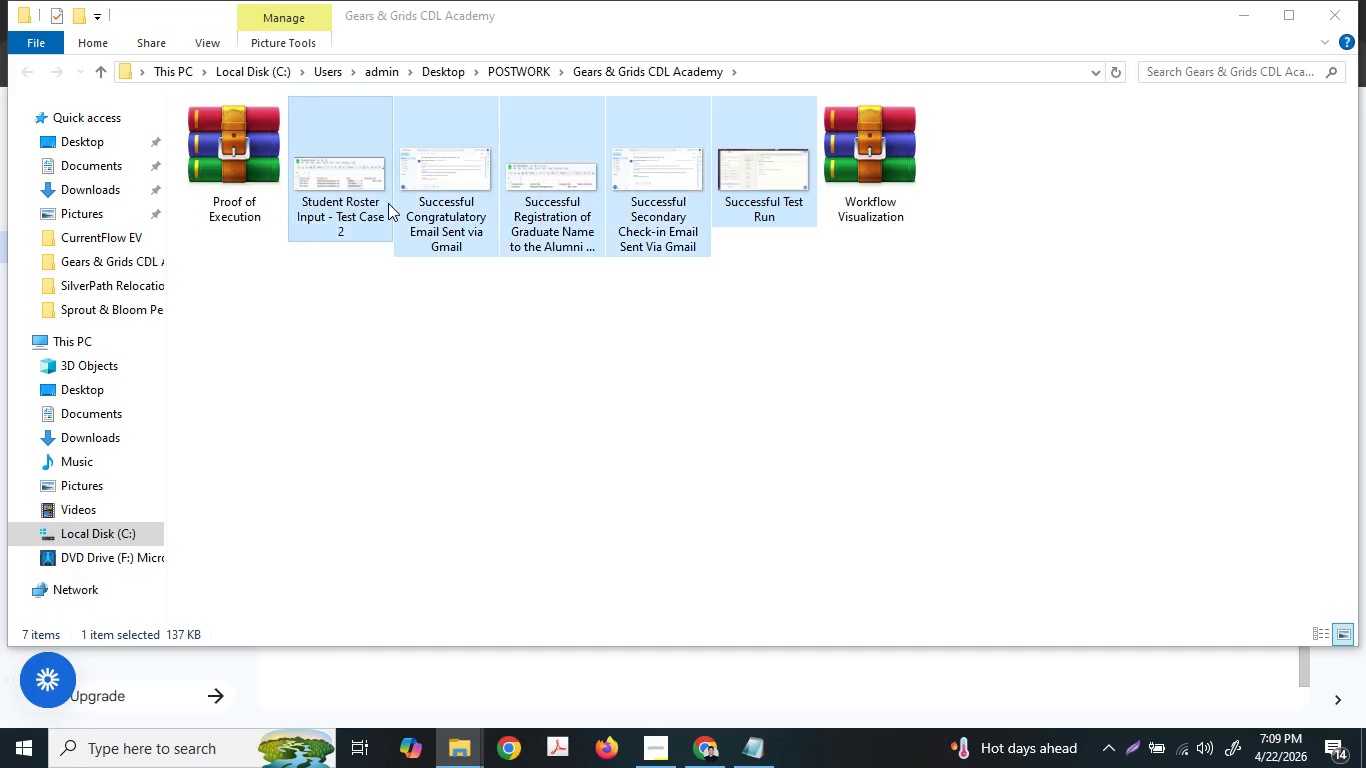 
hold_key(key=ShiftLeft, duration=28.19)
 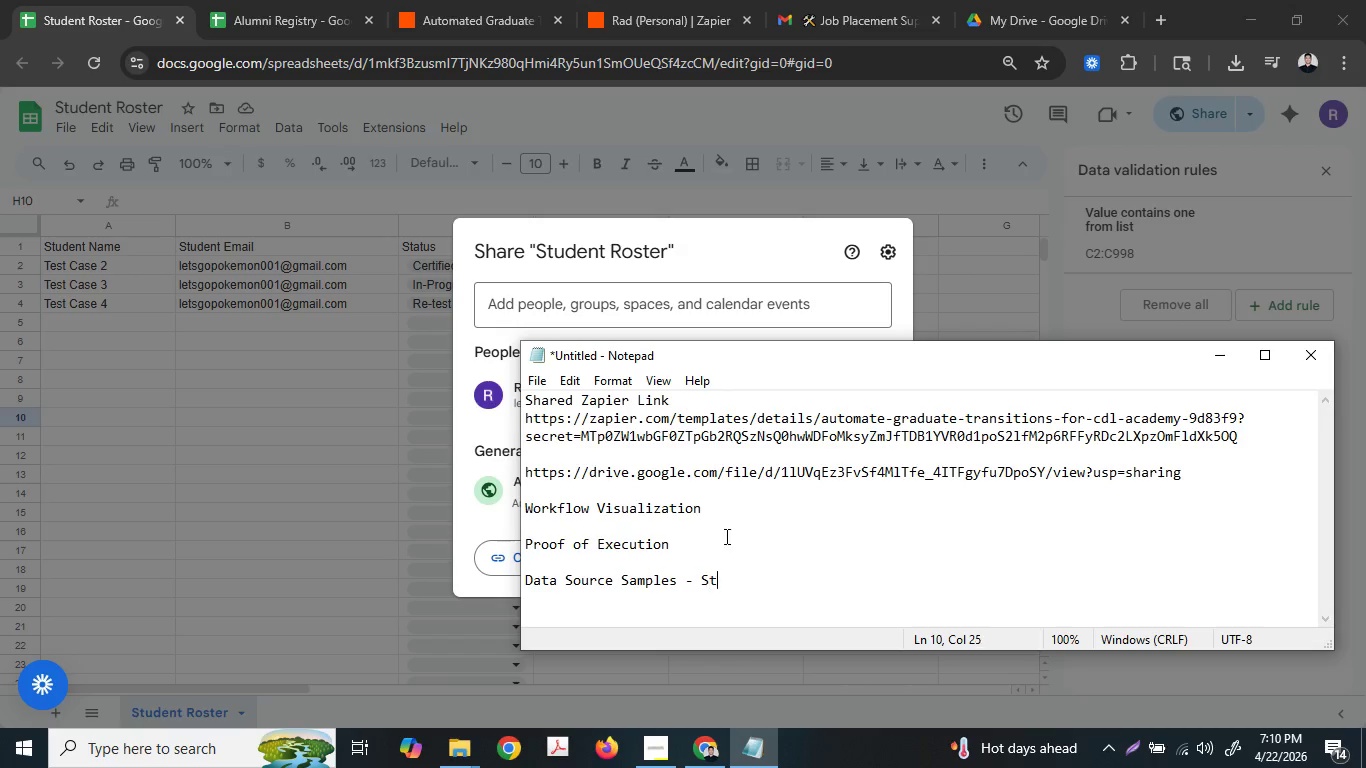 
key(Delete)
 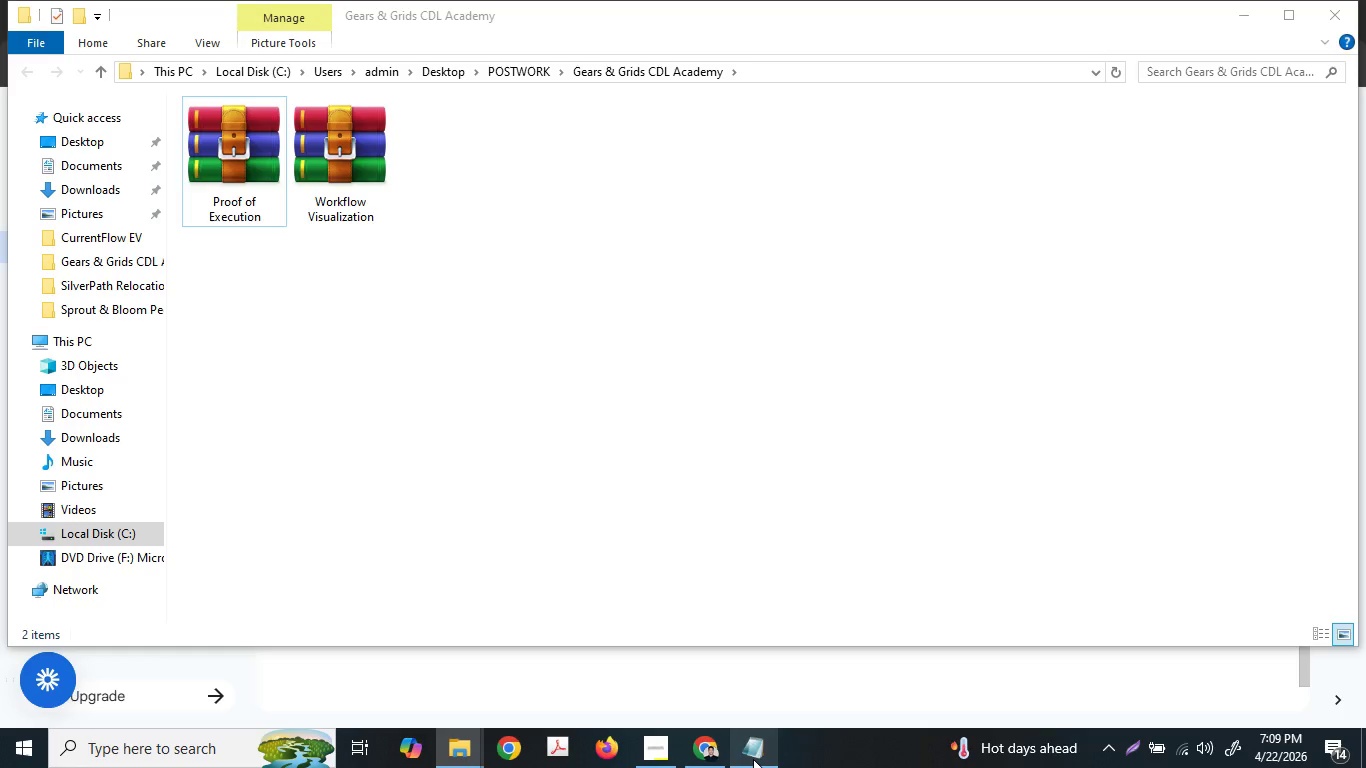 
left_click([706, 752])
 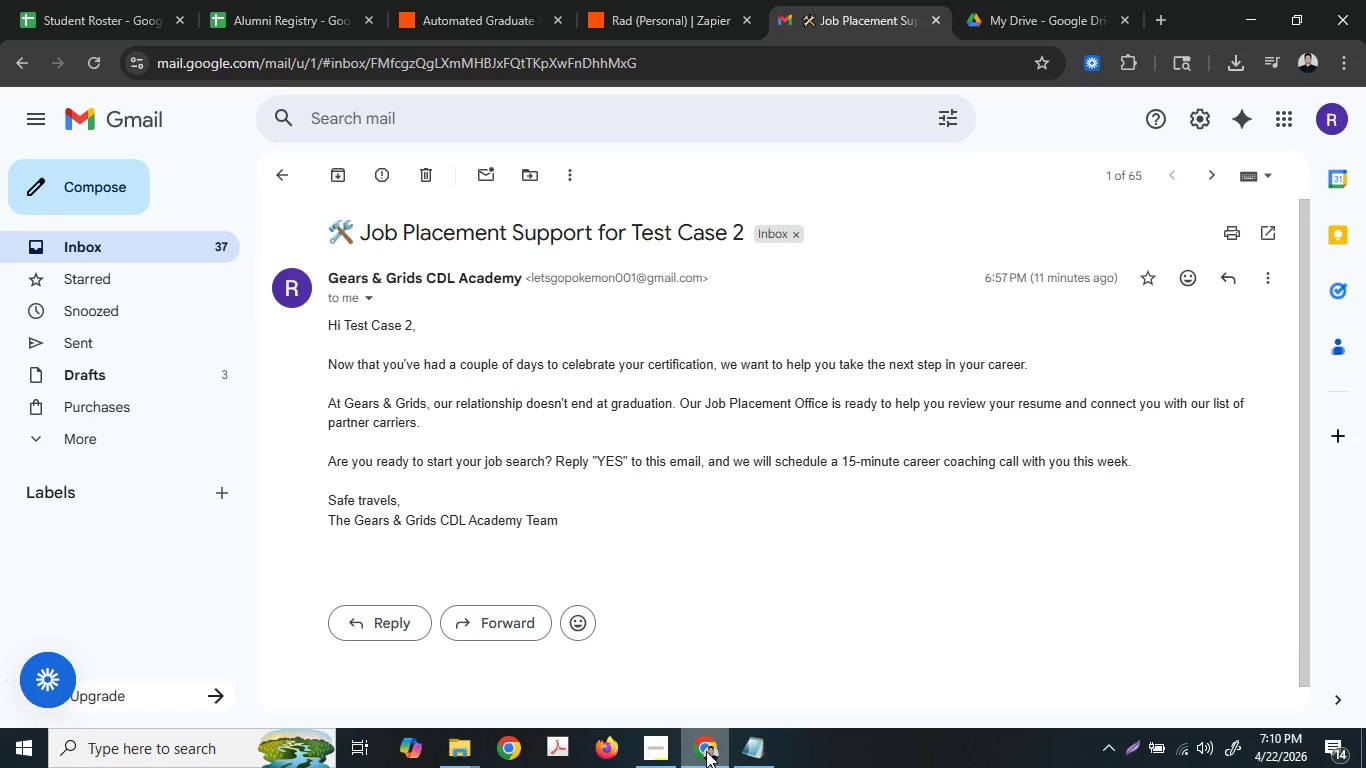 
left_click([671, 748])